 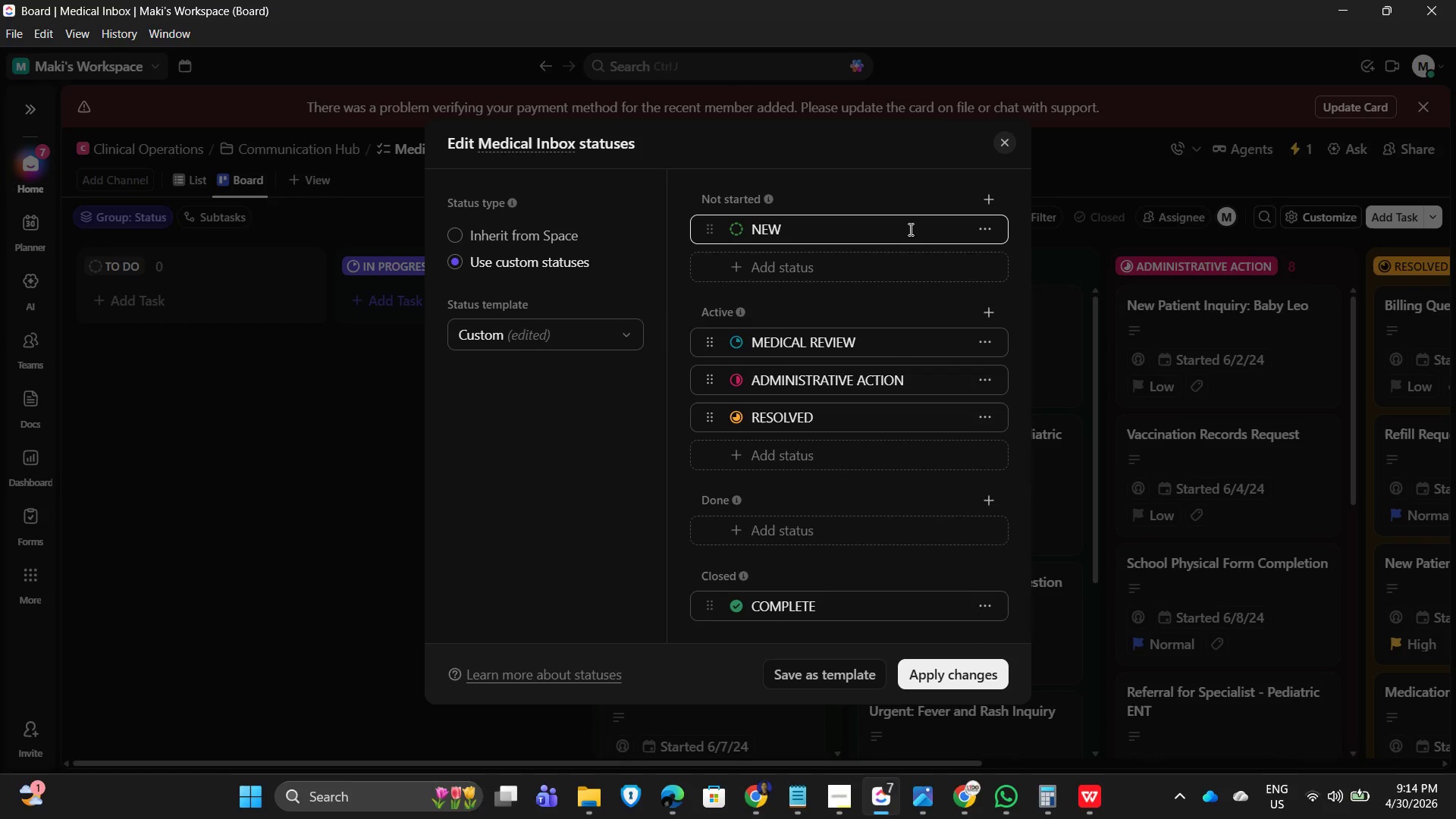 
left_click([845, 499])
 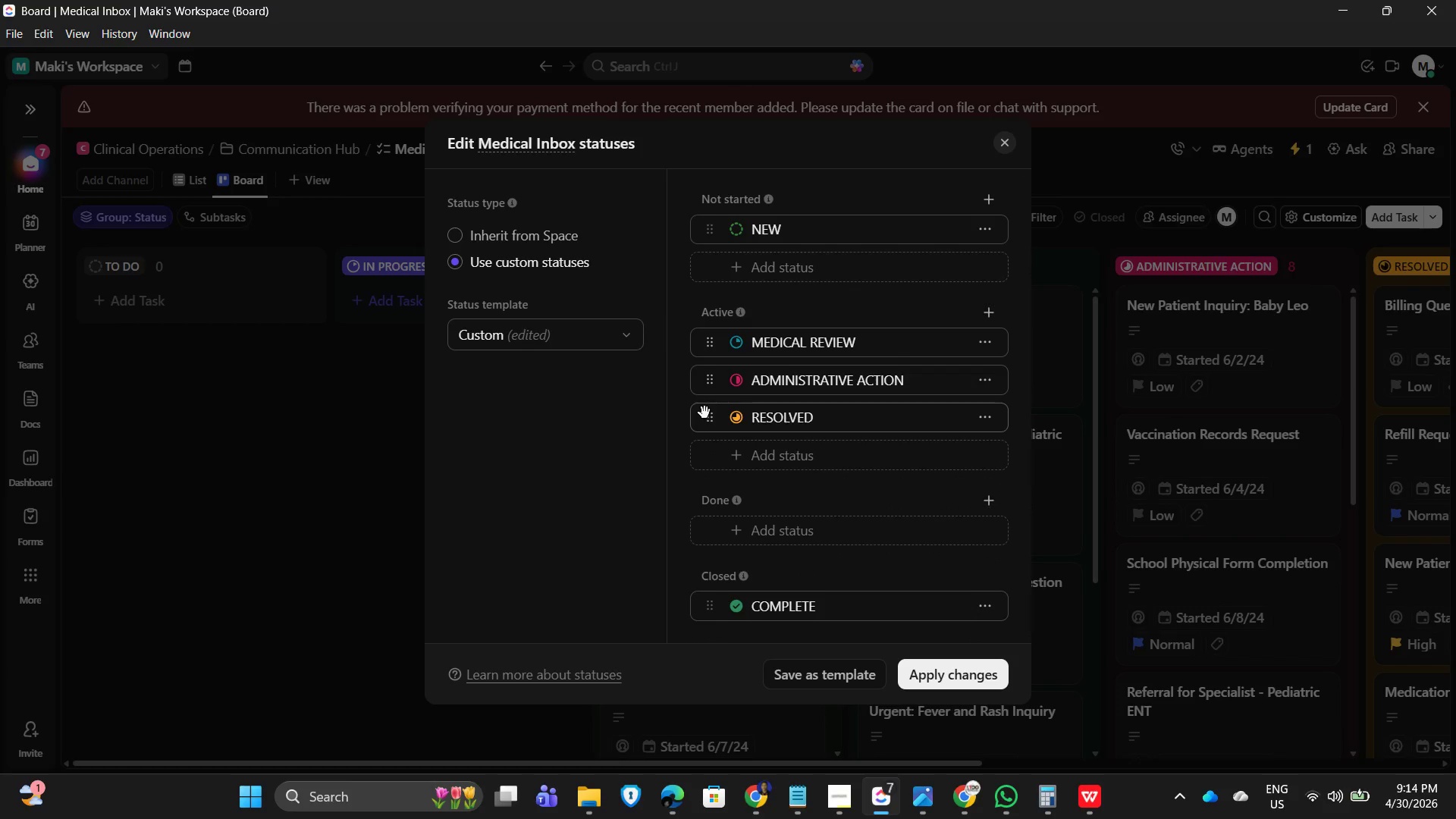 
left_click_drag(start_coordinate=[710, 418], to_coordinate=[723, 532])
 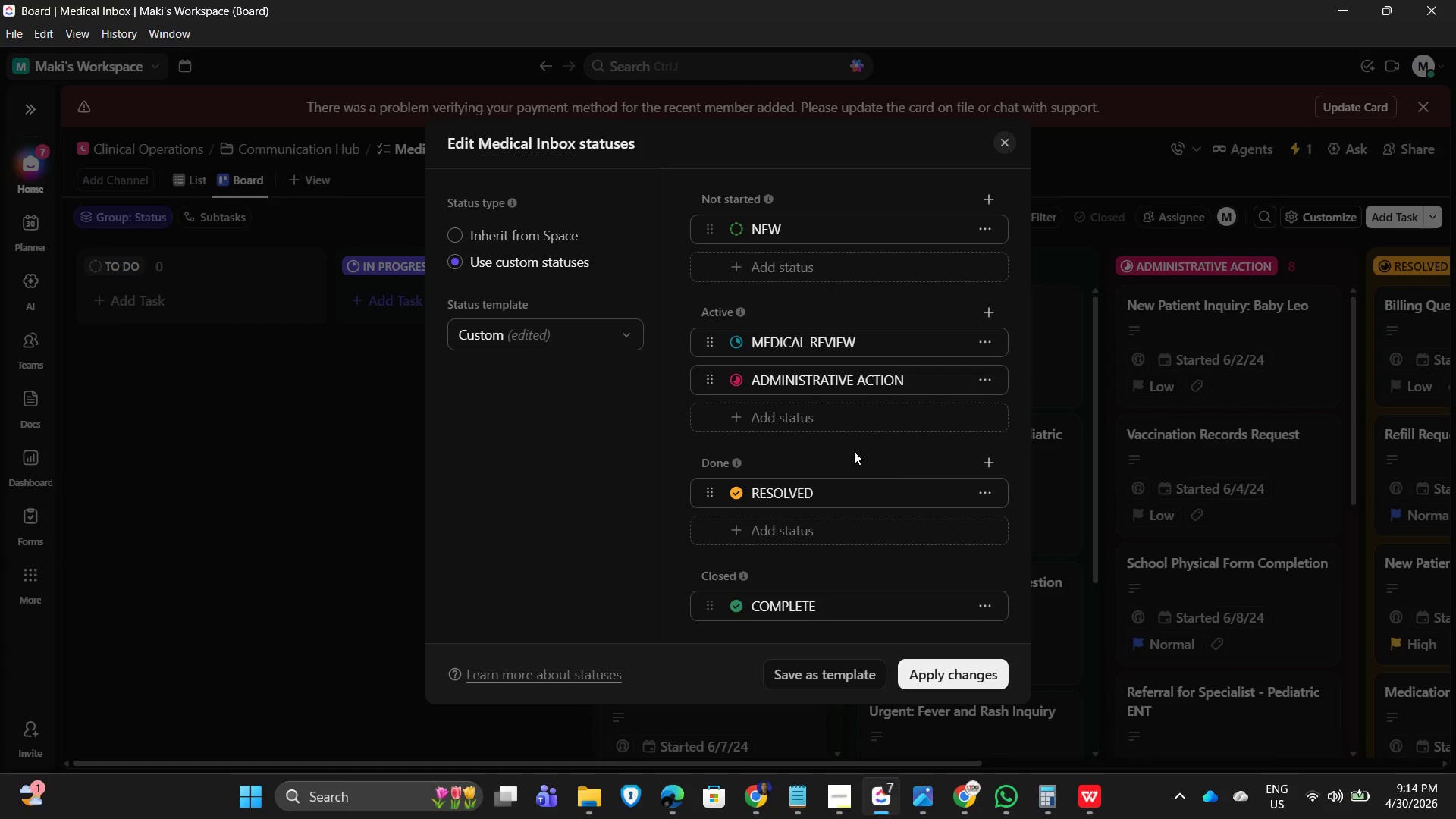 
left_click([821, 452])
 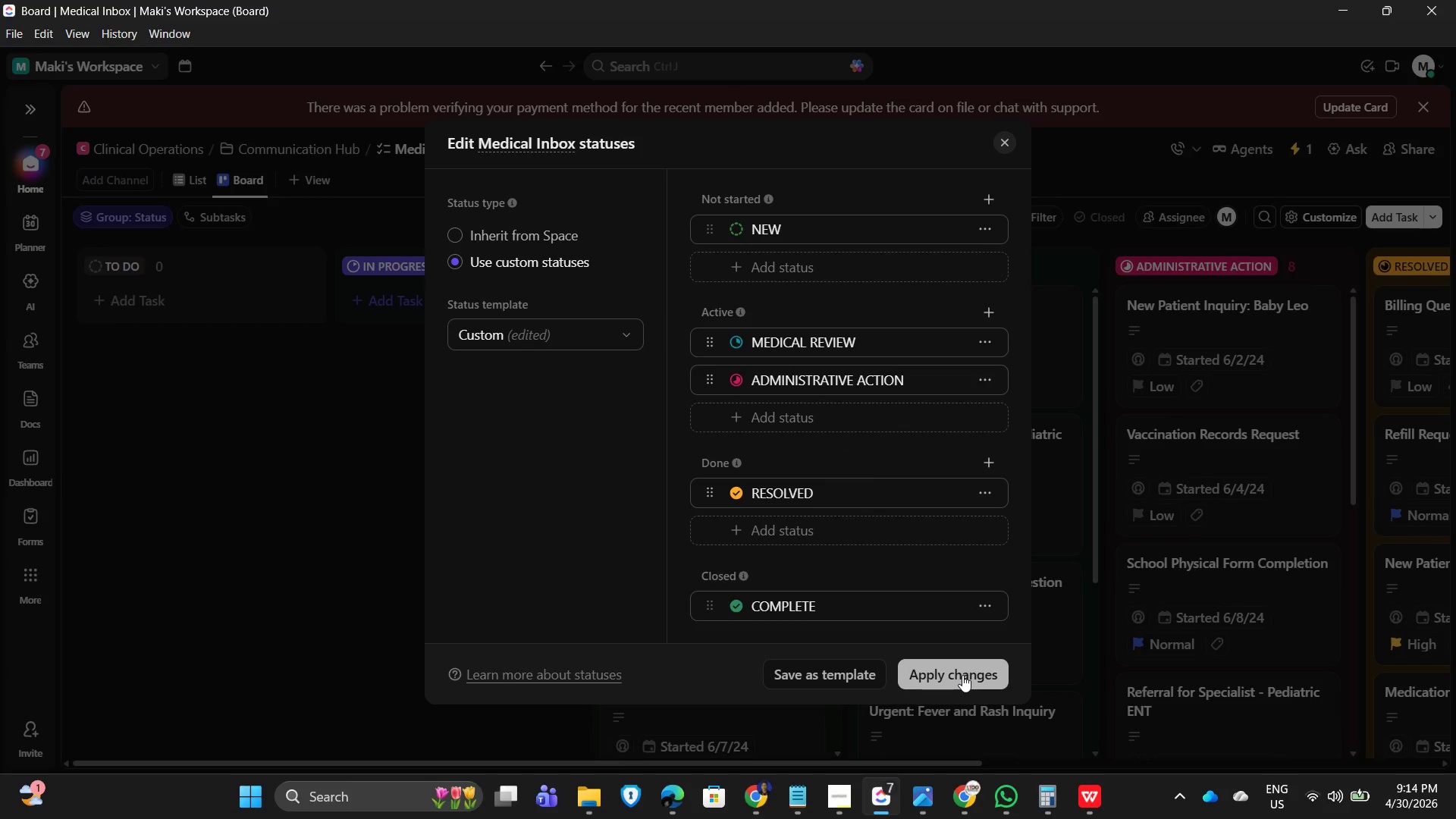 
left_click([966, 677])
 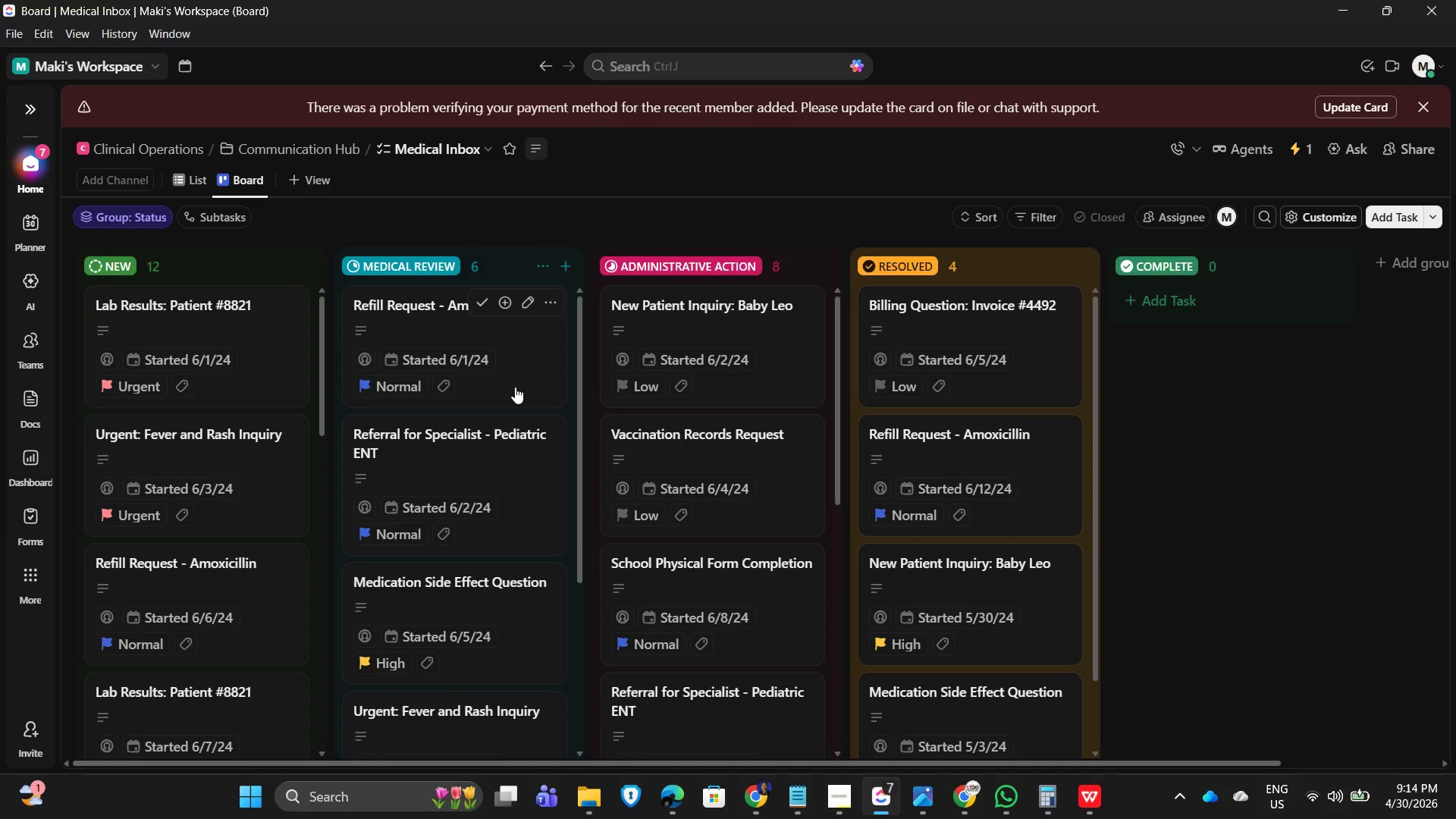 
left_click([1197, 548])
 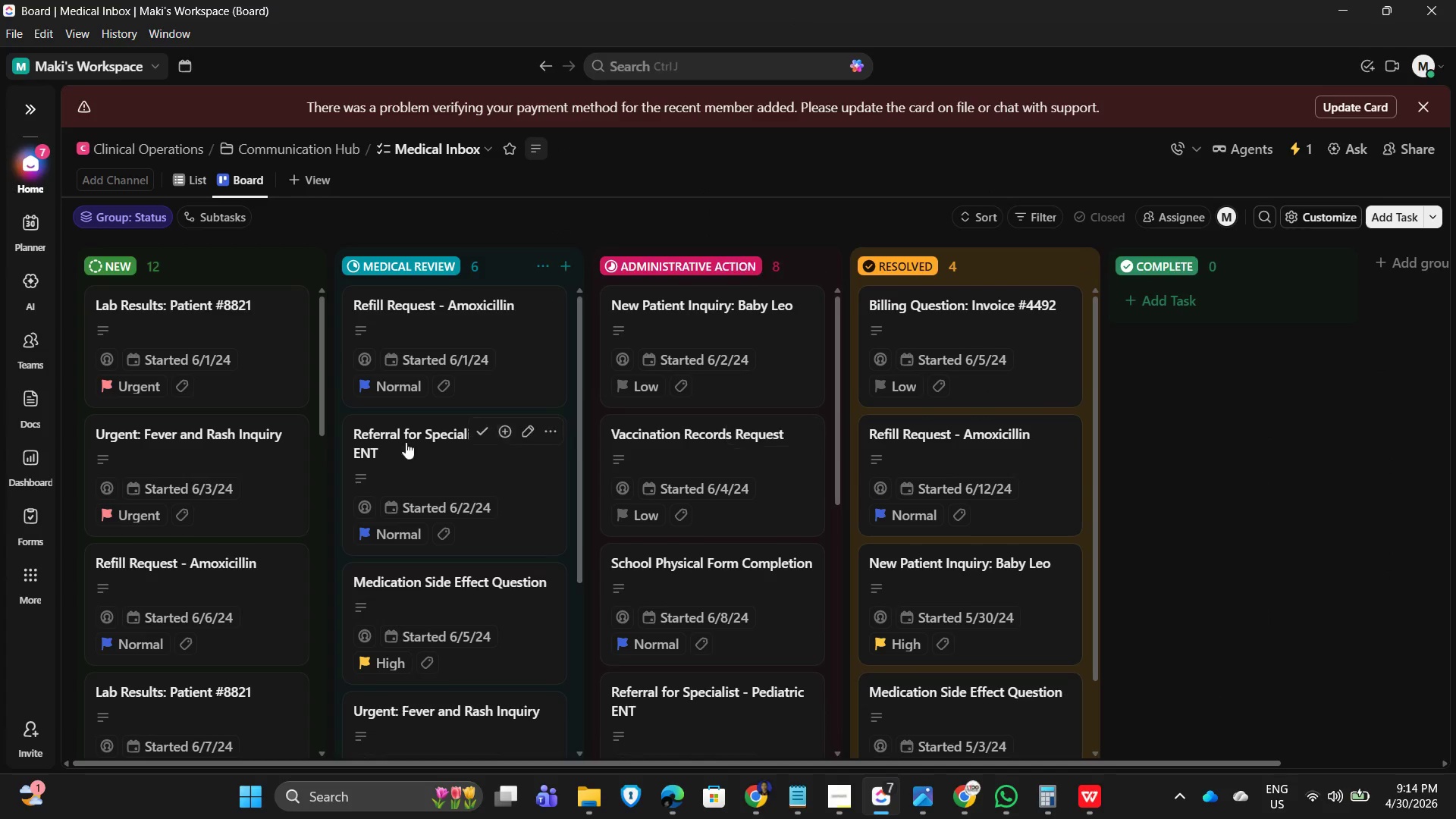 
scroll: coordinate [219, 496], scroll_direction: up, amount: 15.0
 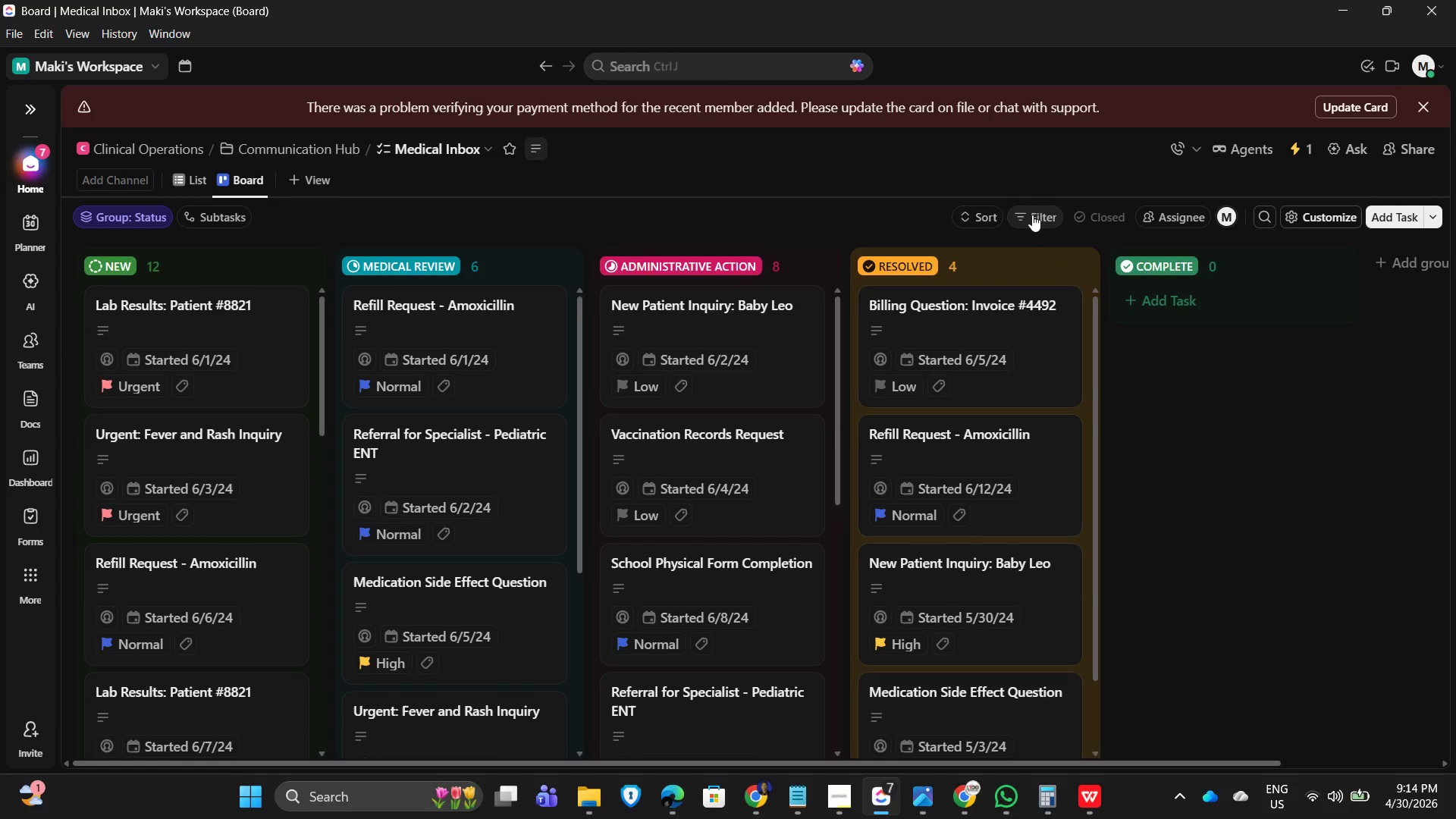 
left_click([1036, 217])
 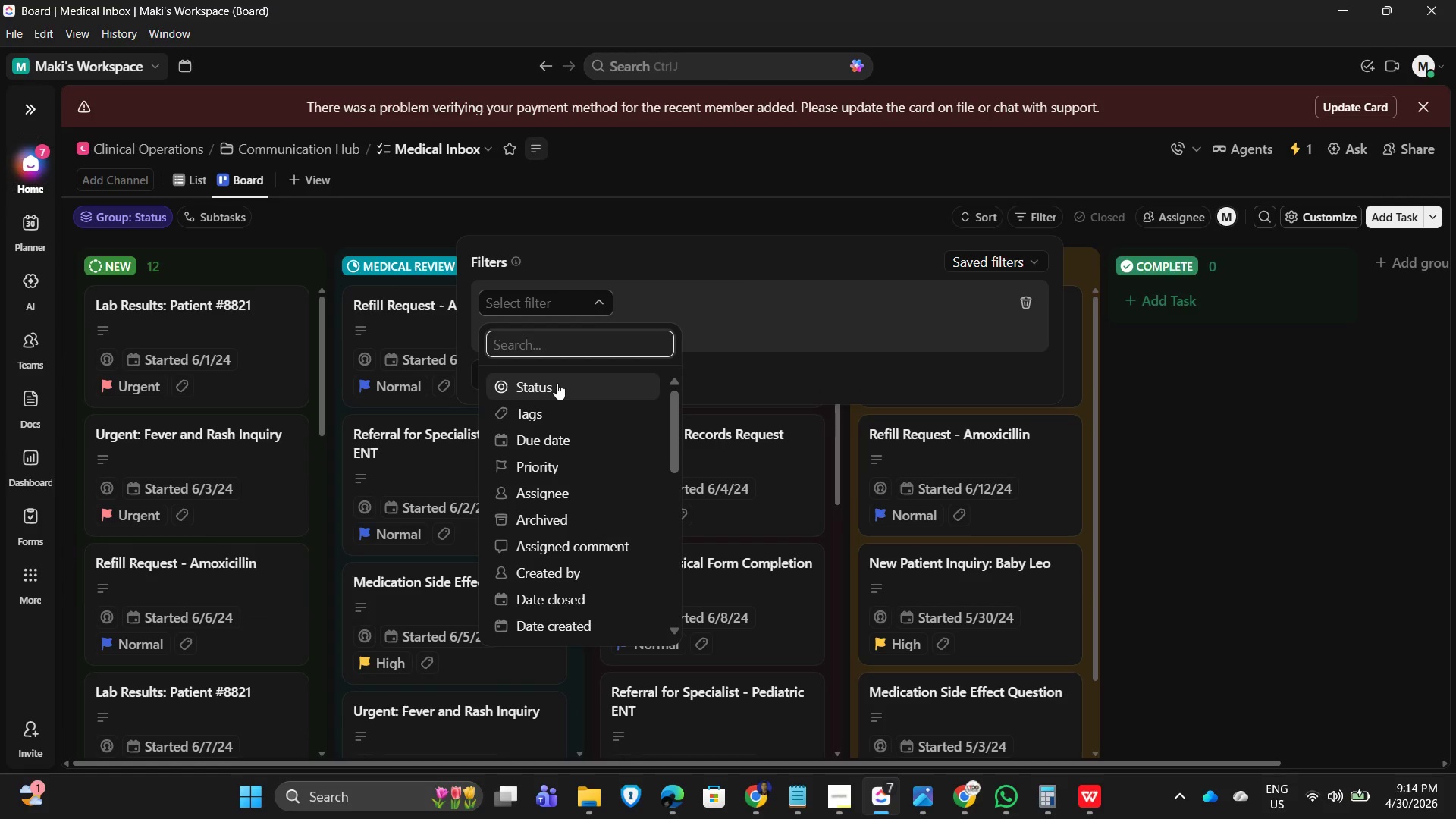 
wait(5.98)
 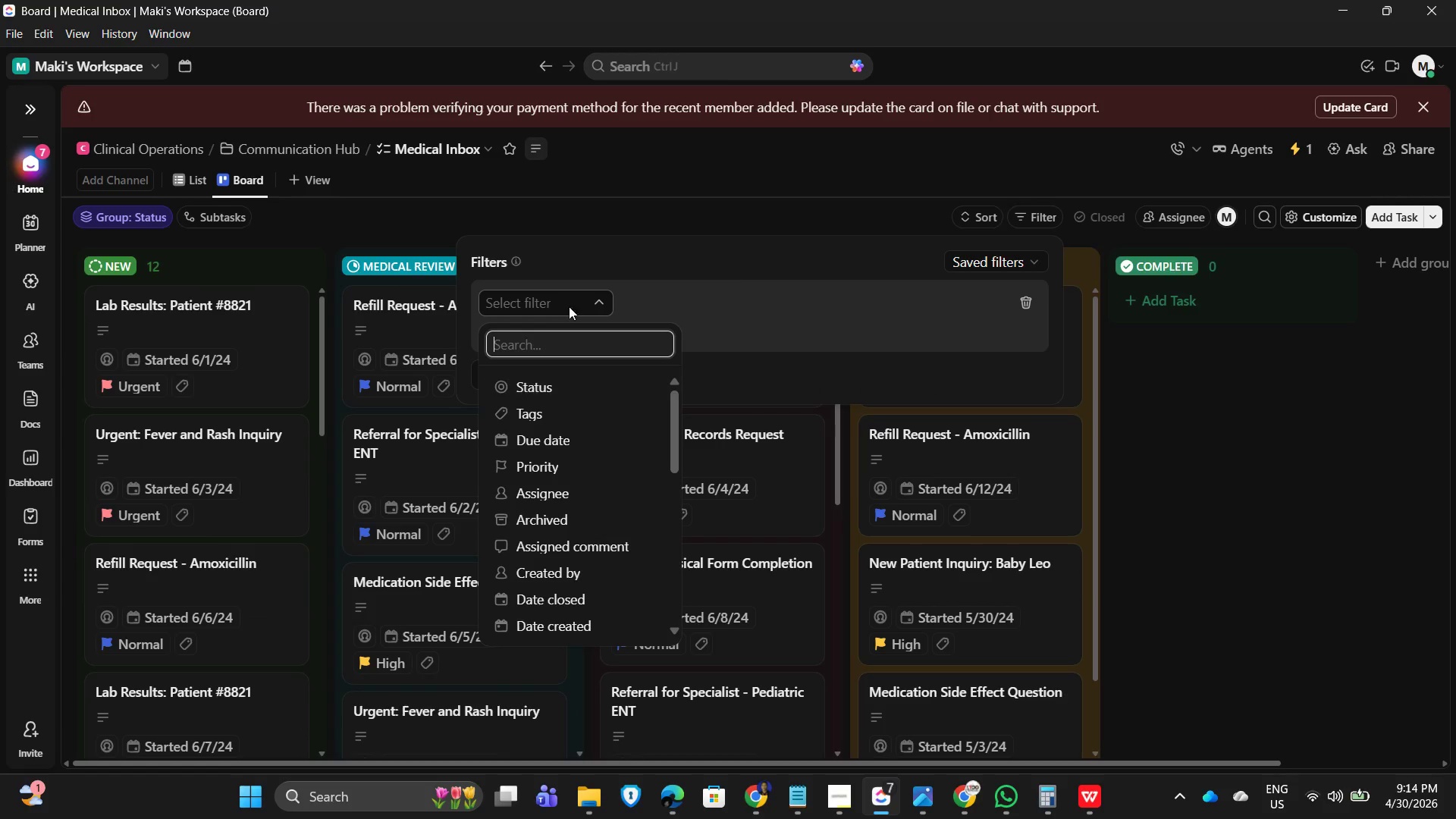 
left_click([557, 383])
 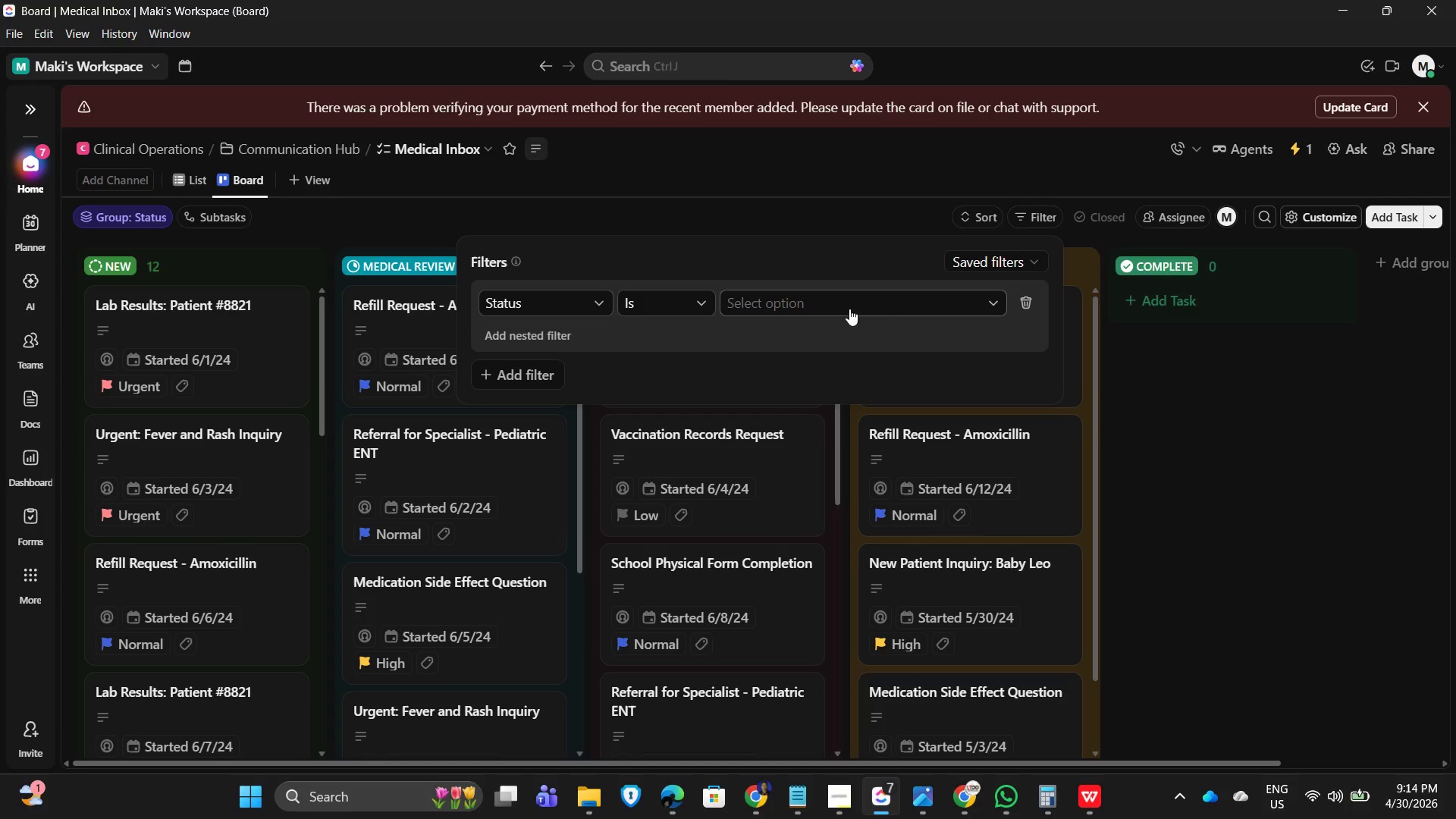 
left_click([592, 303])
 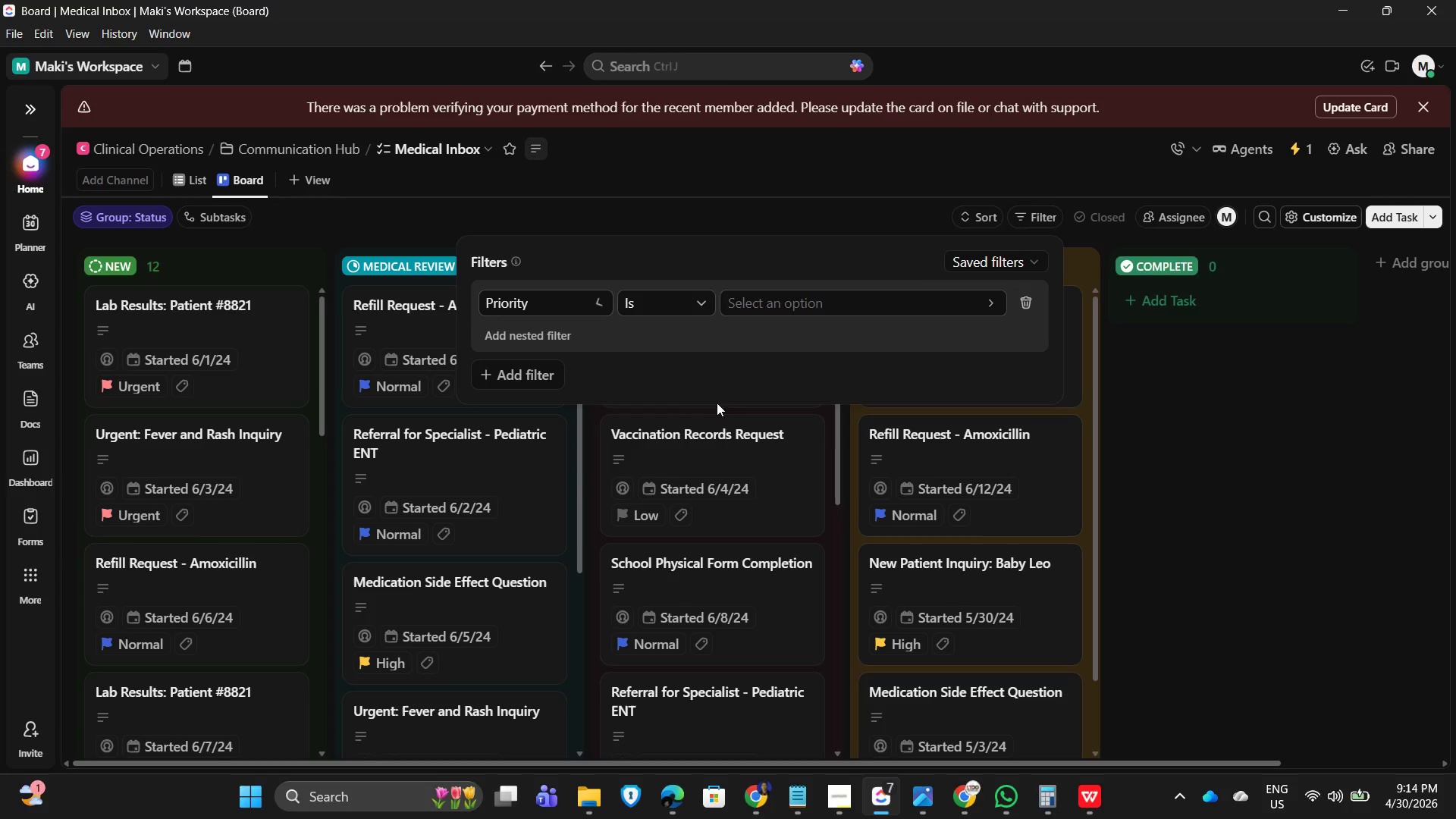 
left_click([959, 300])
 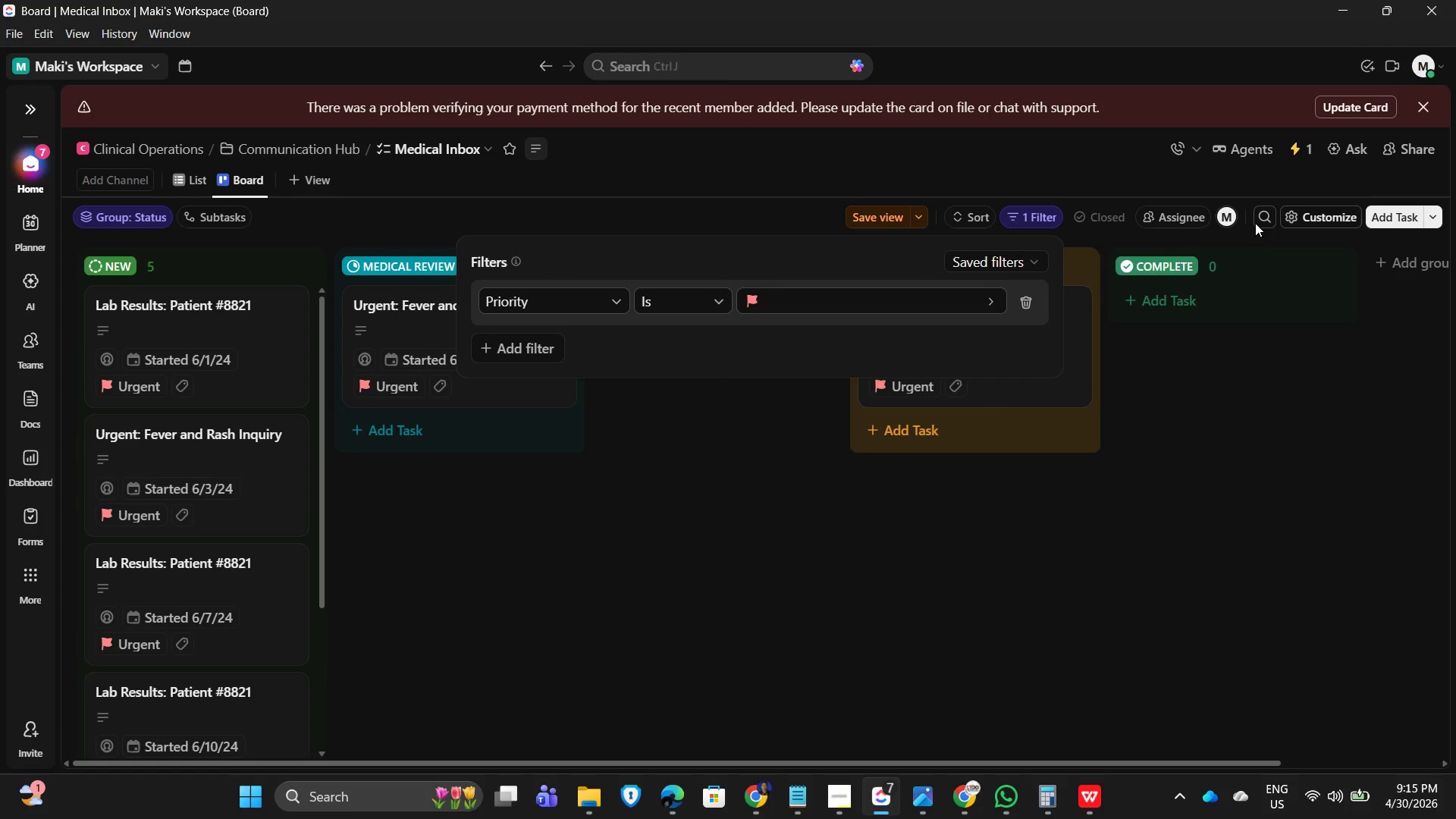 
scroll: coordinate [338, 566], scroll_direction: down, amount: 6.0
 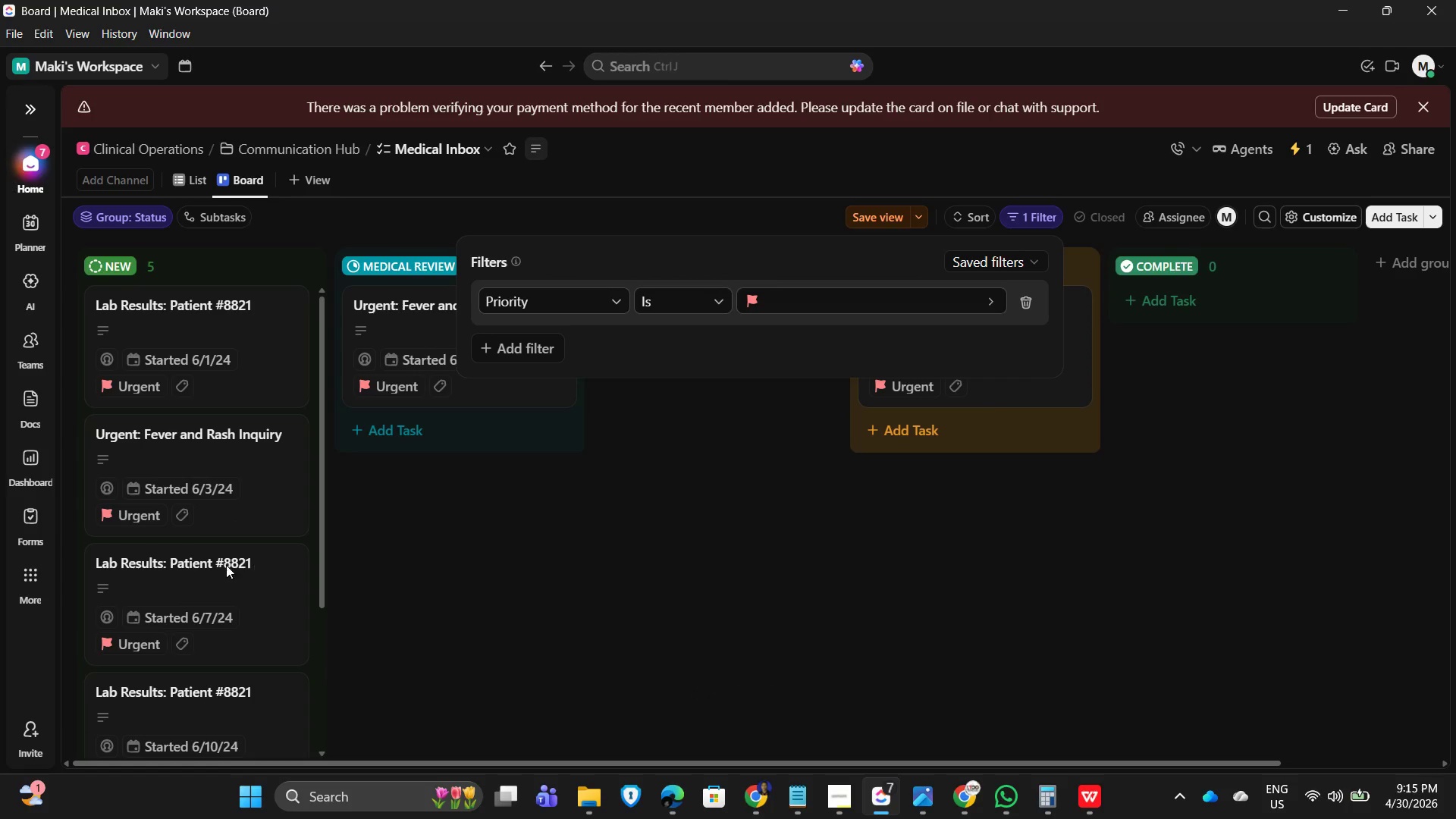 
scroll: coordinate [931, 469], scroll_direction: up, amount: 2.0
 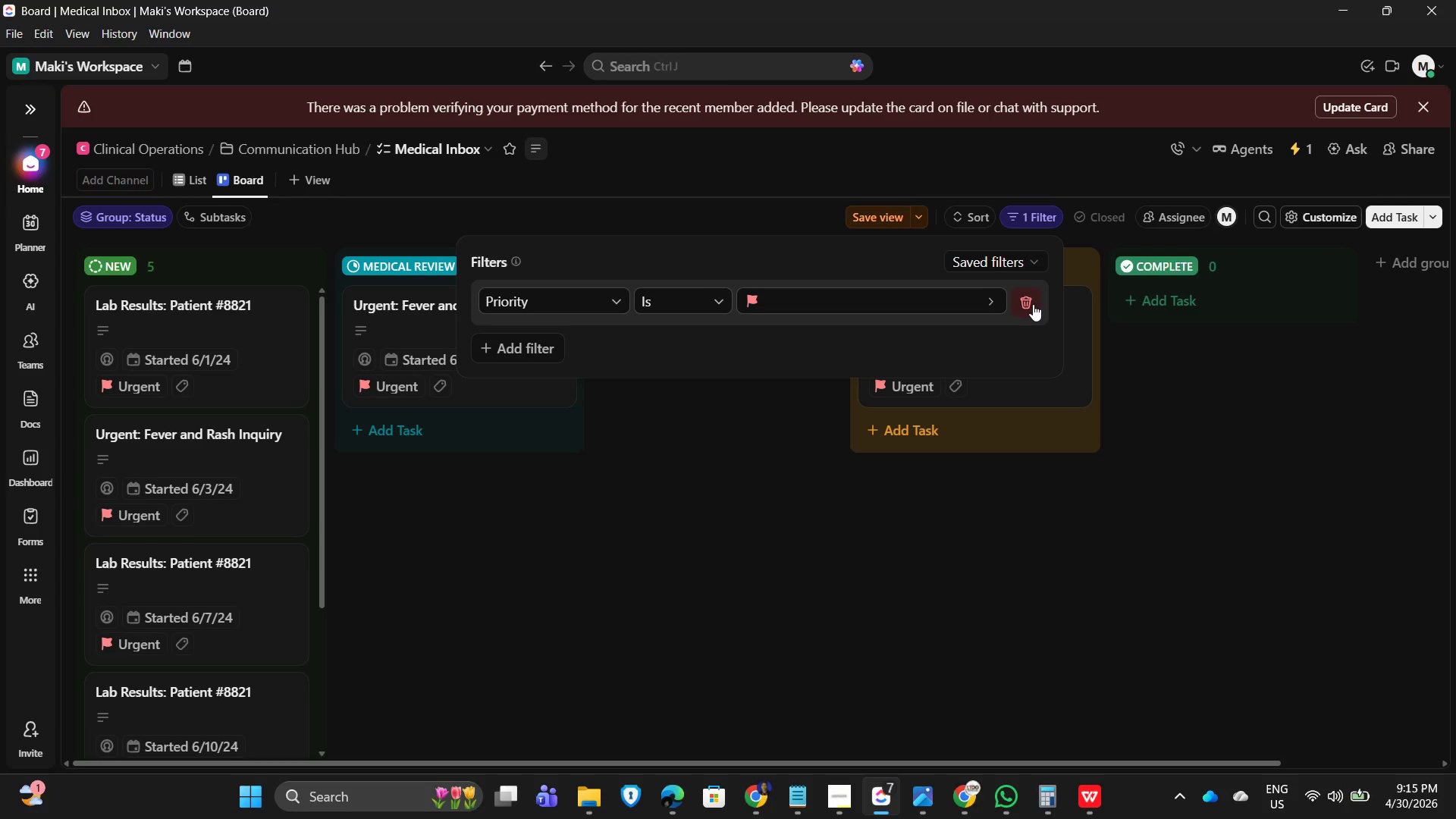 
left_click([974, 215])
 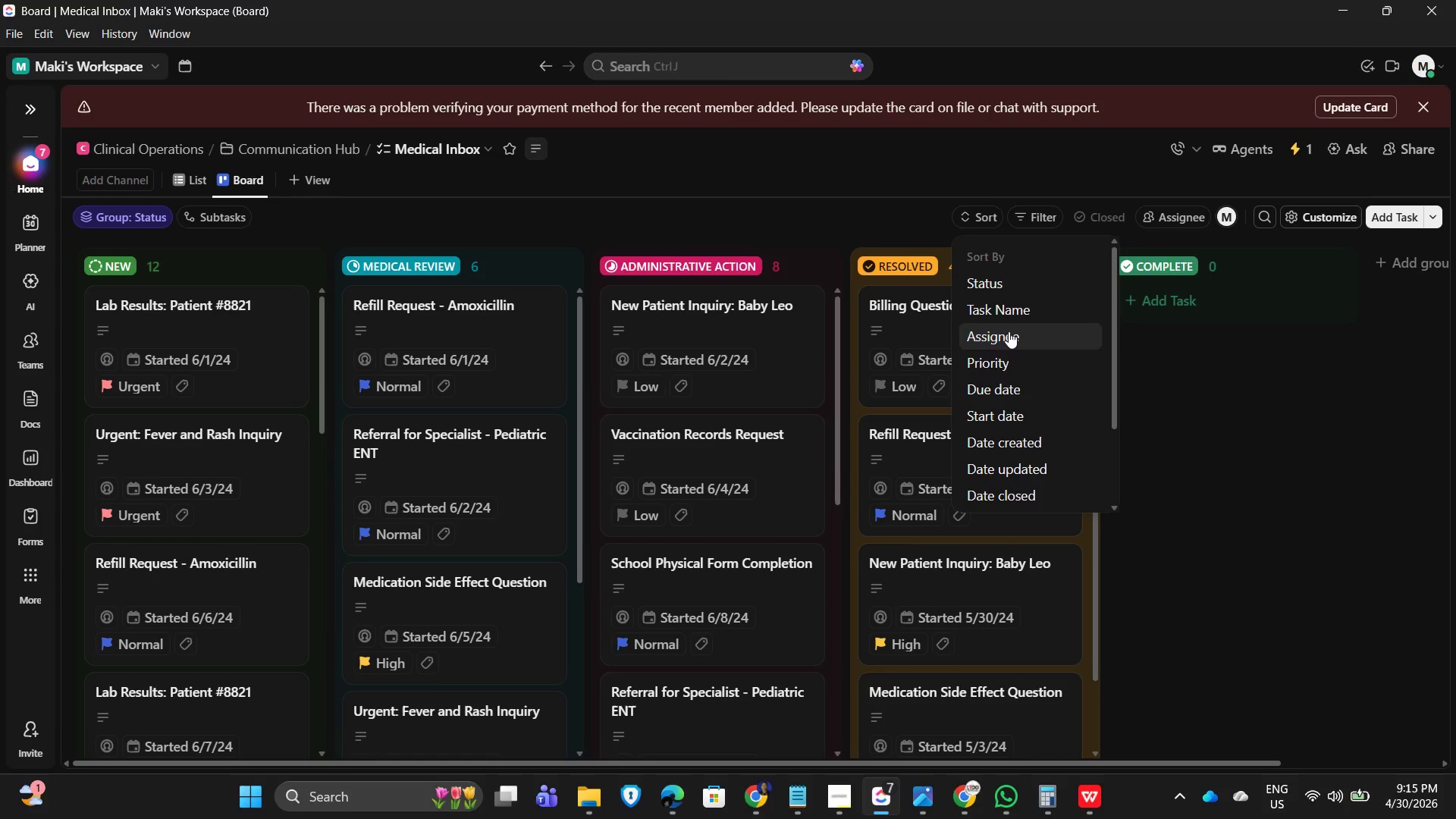 
left_click([999, 369])
 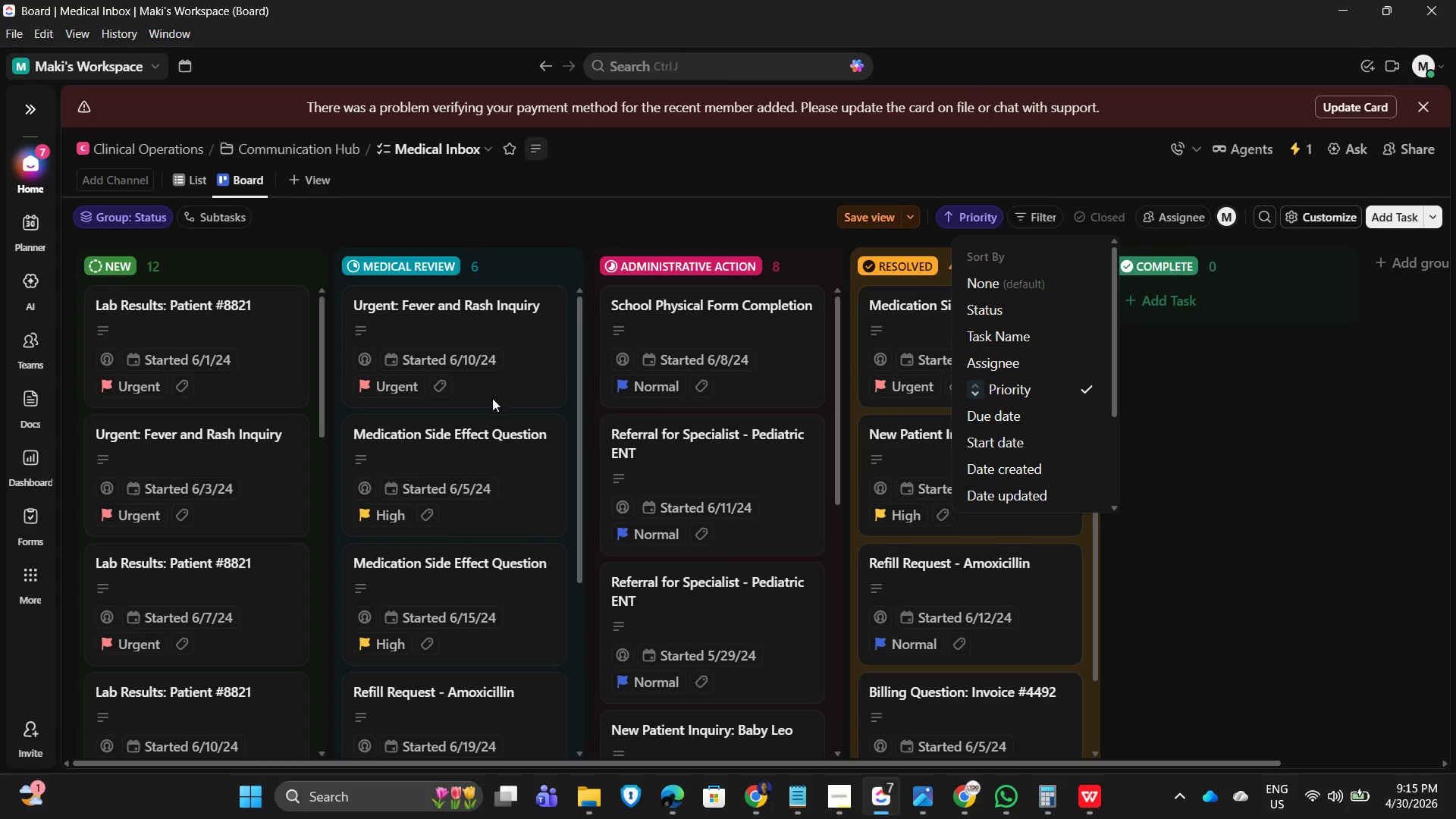 
scroll: coordinate [742, 596], scroll_direction: down, amount: 13.0
 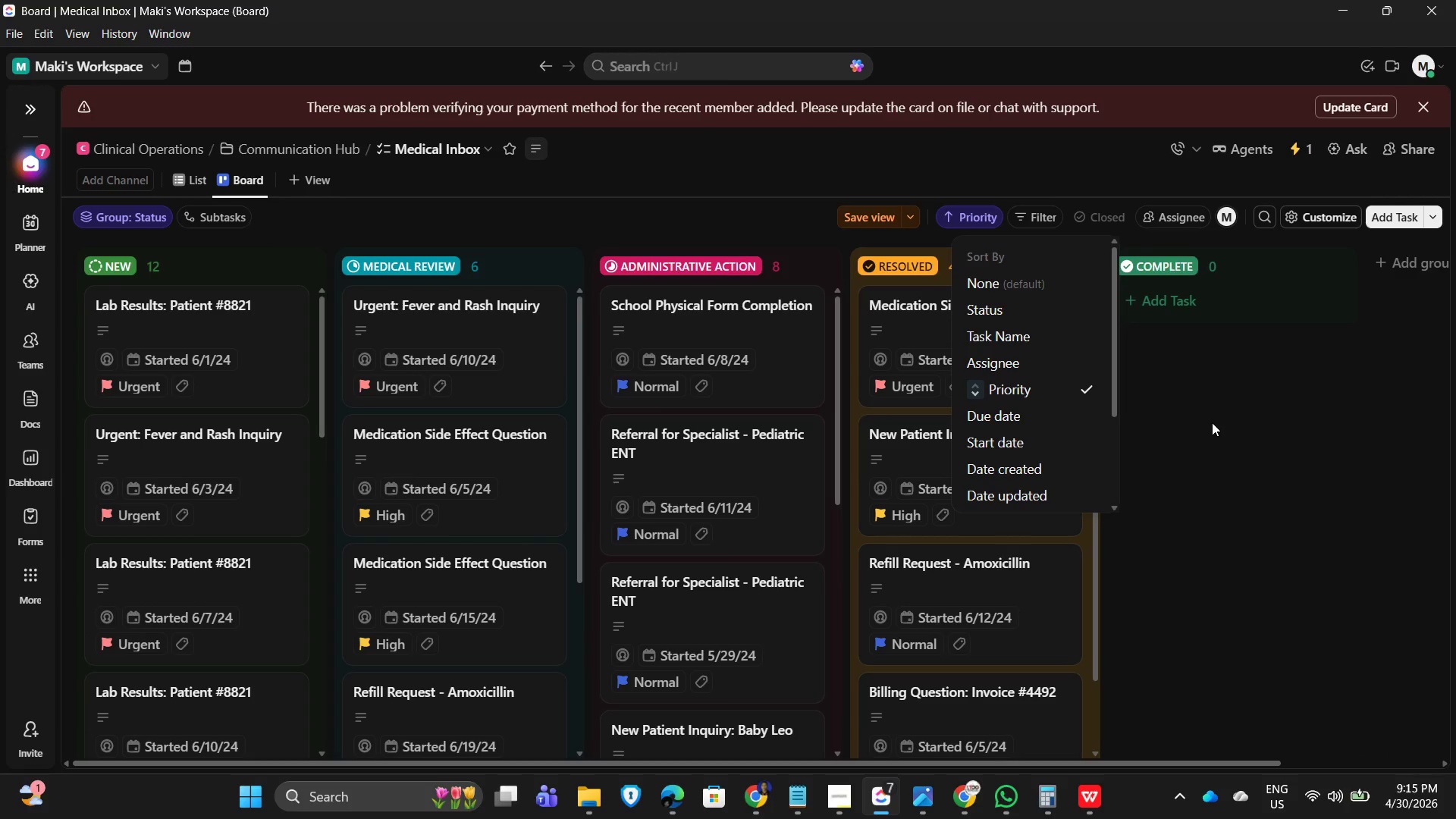 
left_click([1212, 422])
 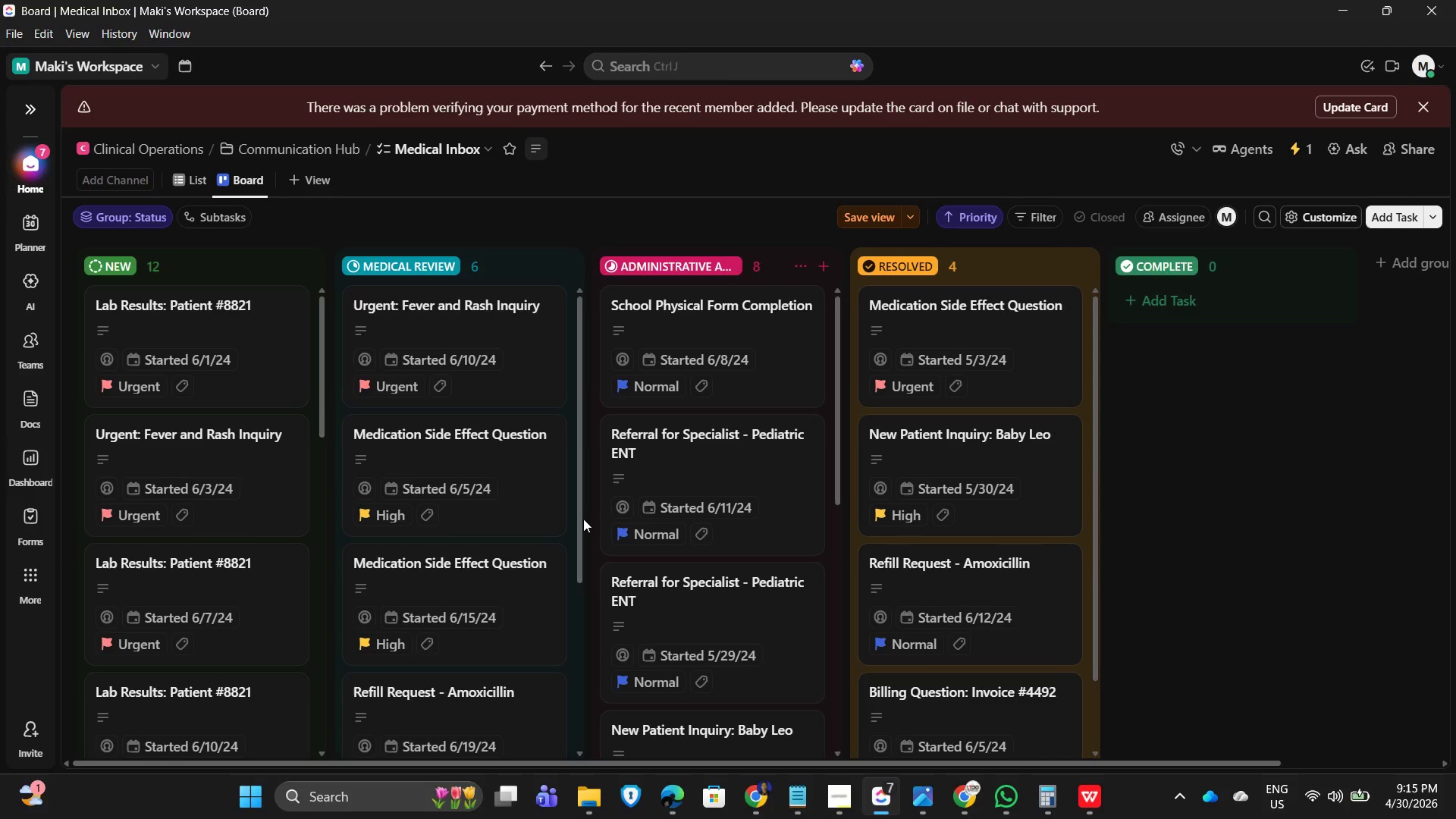 
scroll: coordinate [600, 526], scroll_direction: down, amount: 5.0
 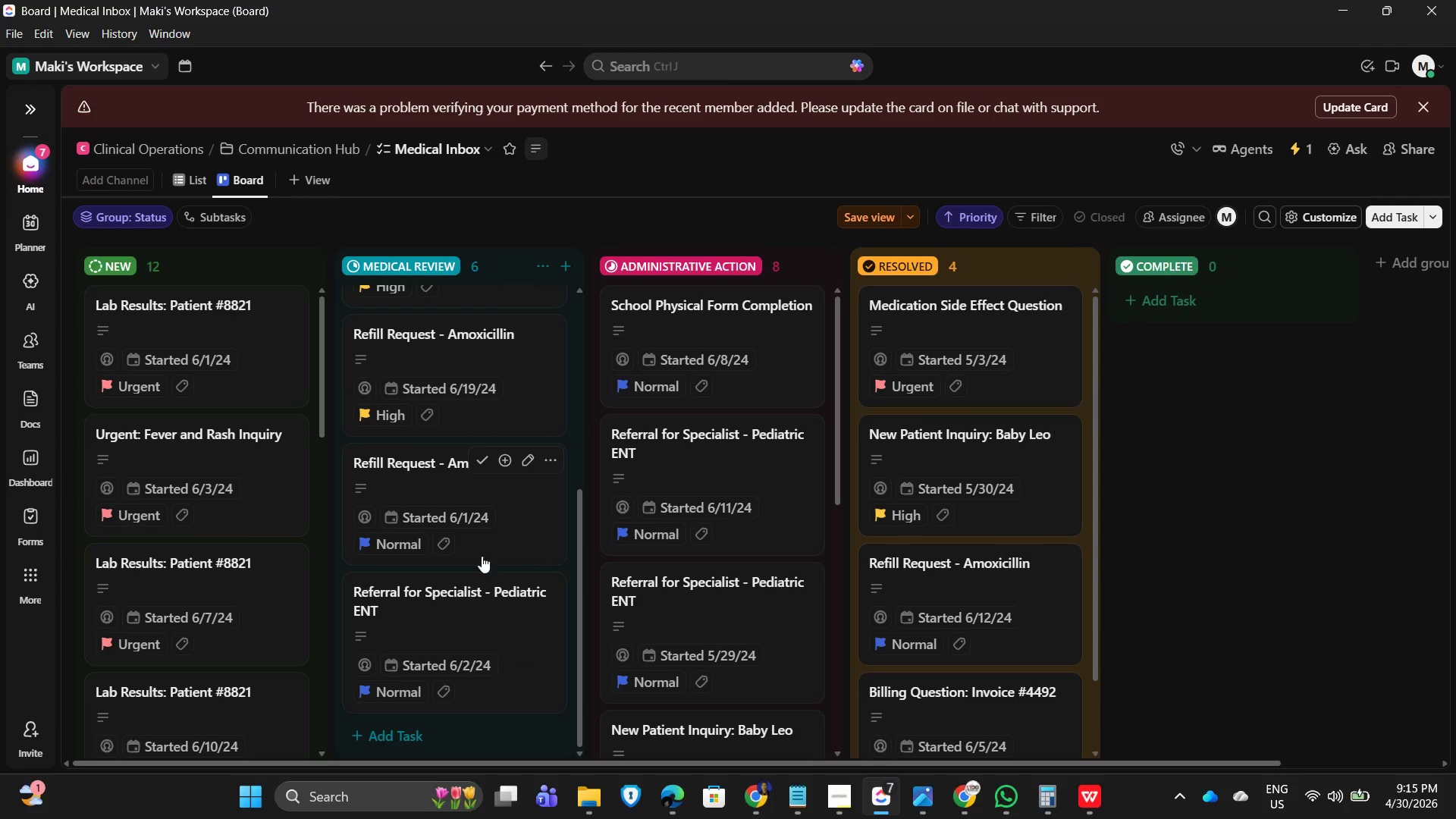 
scroll: coordinate [746, 486], scroll_direction: up, amount: 11.0
 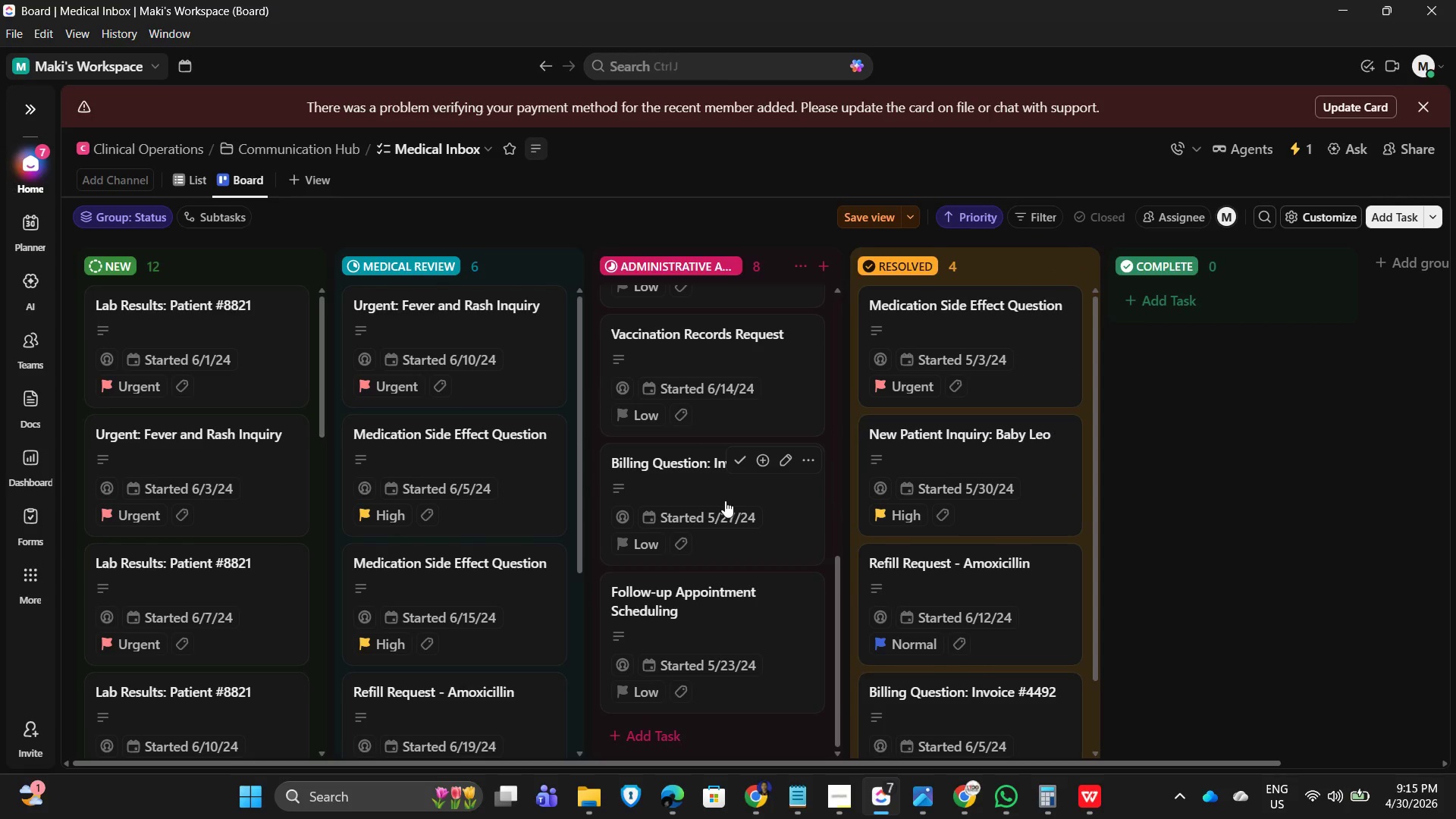 
scroll: coordinate [183, 447], scroll_direction: down, amount: 2.0
 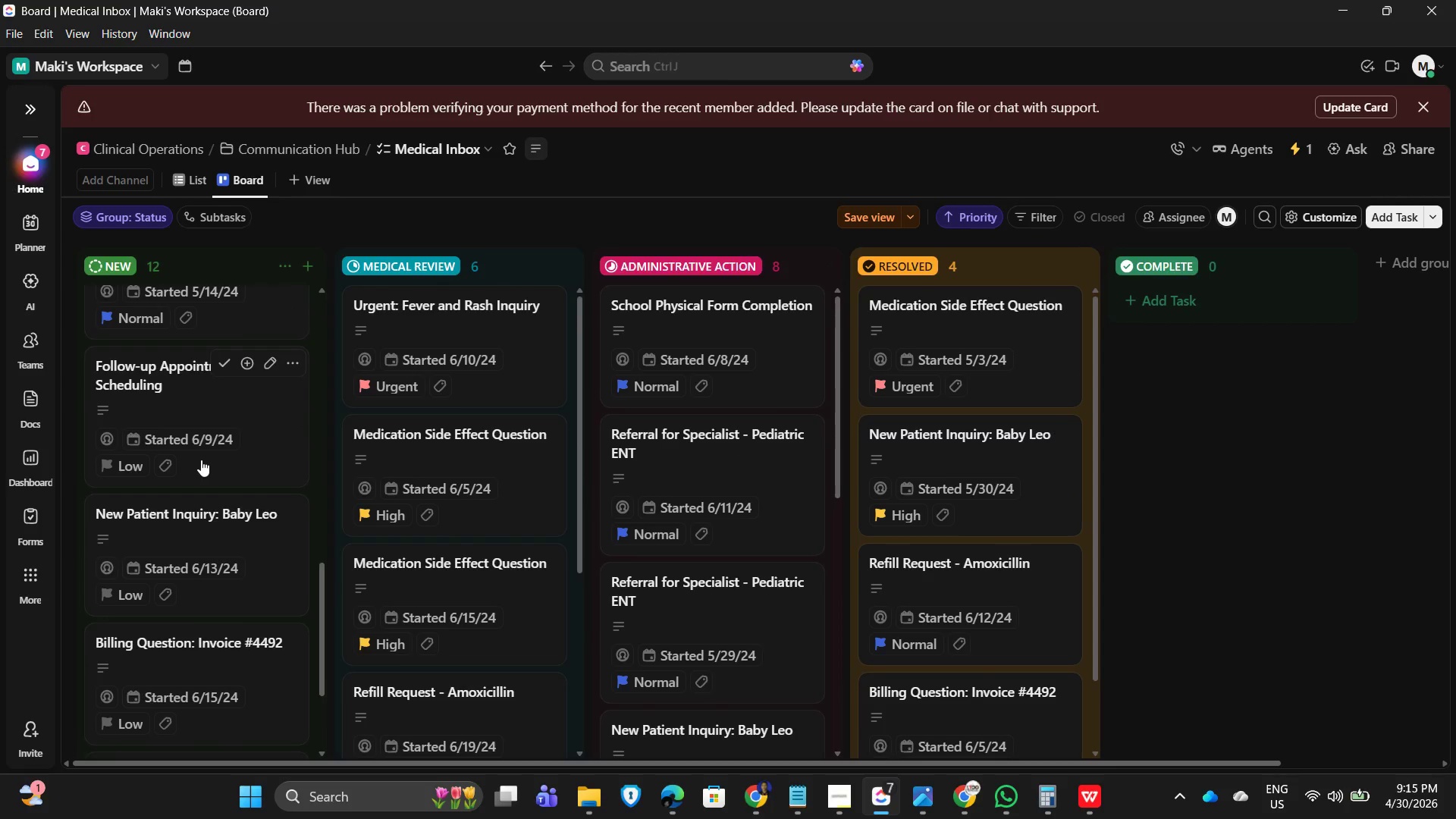 
scroll: coordinate [206, 424], scroll_direction: up, amount: 17.0
 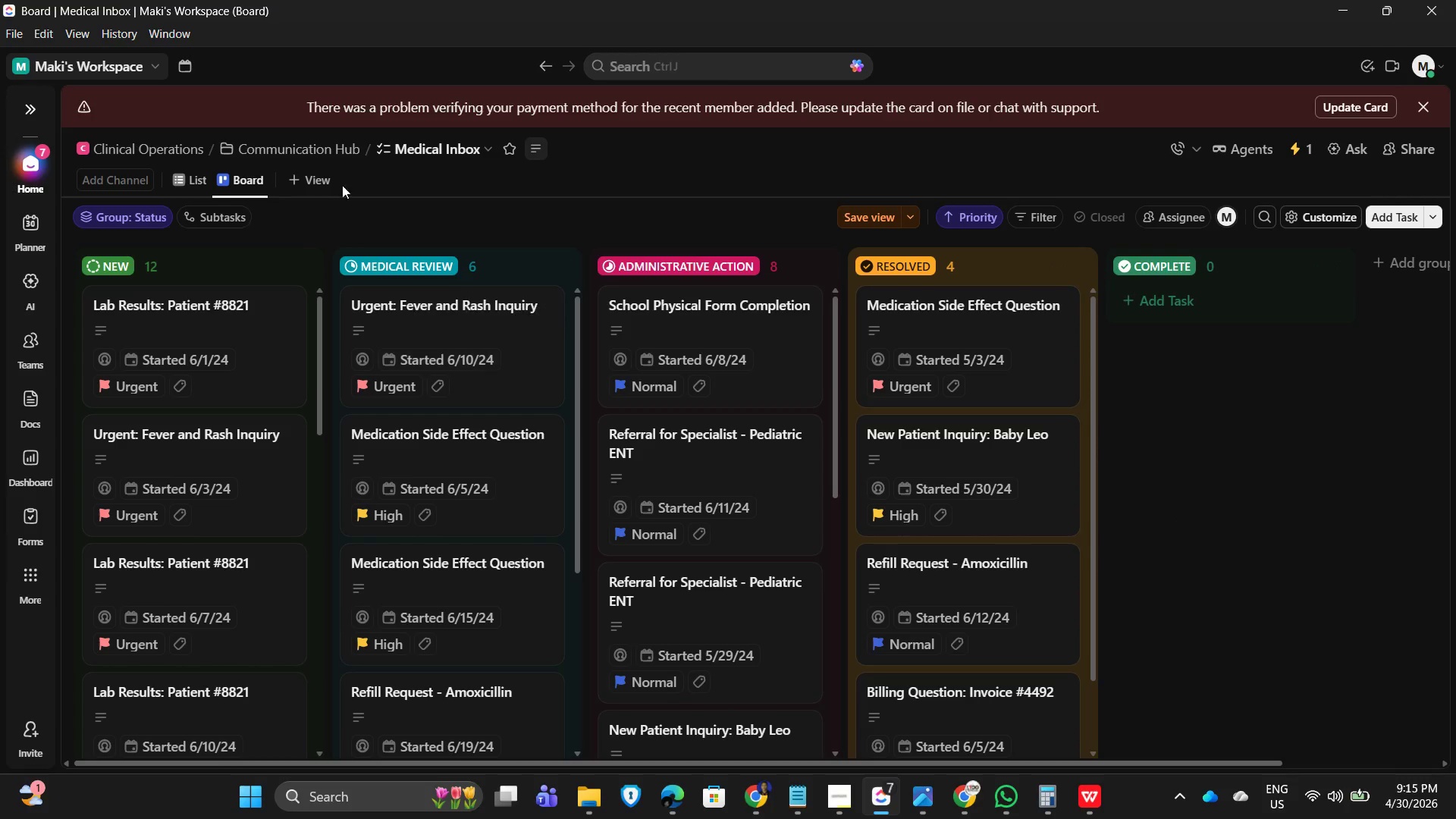 
left_click([312, 177])
 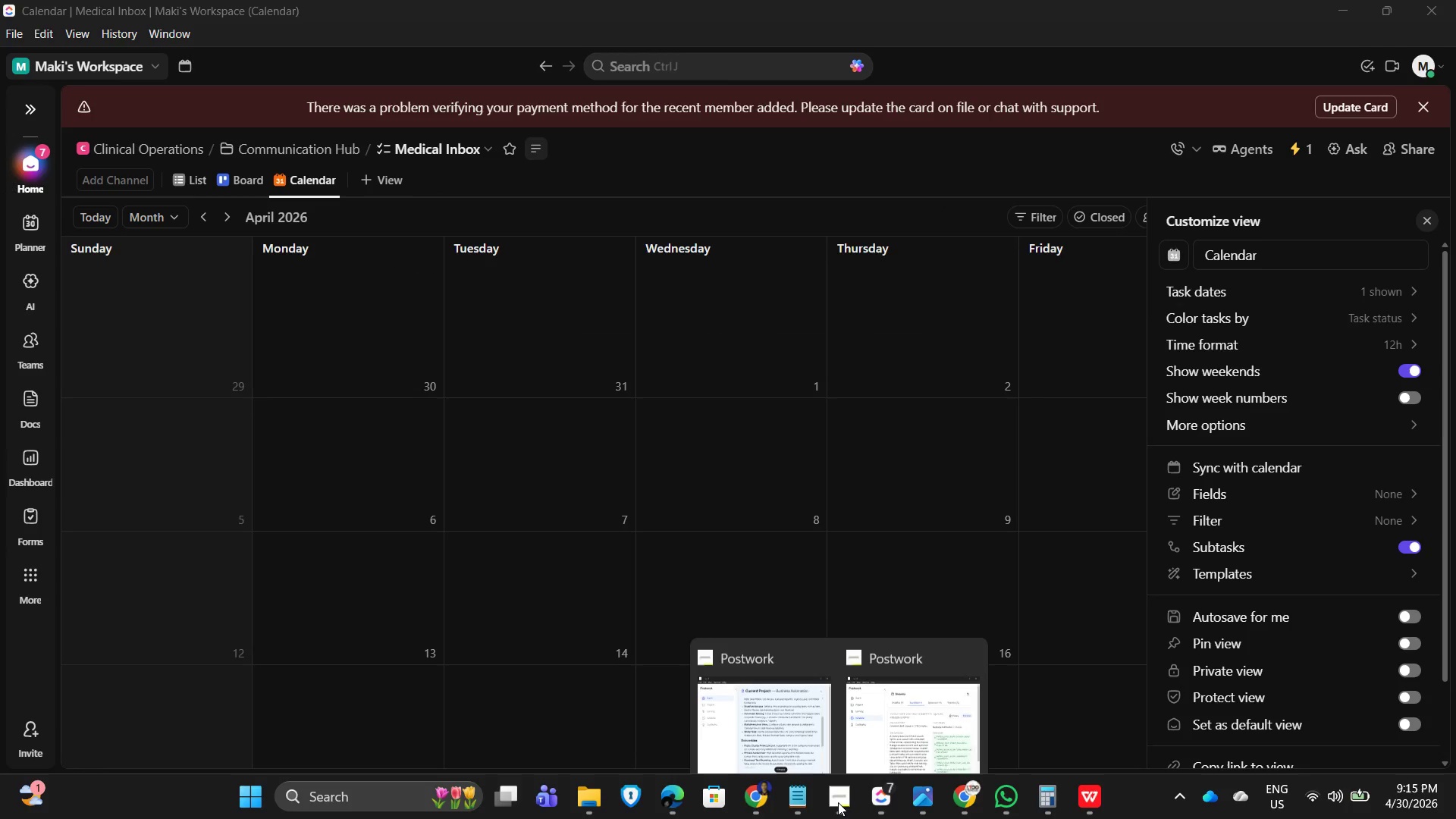 
wait(5.5)
 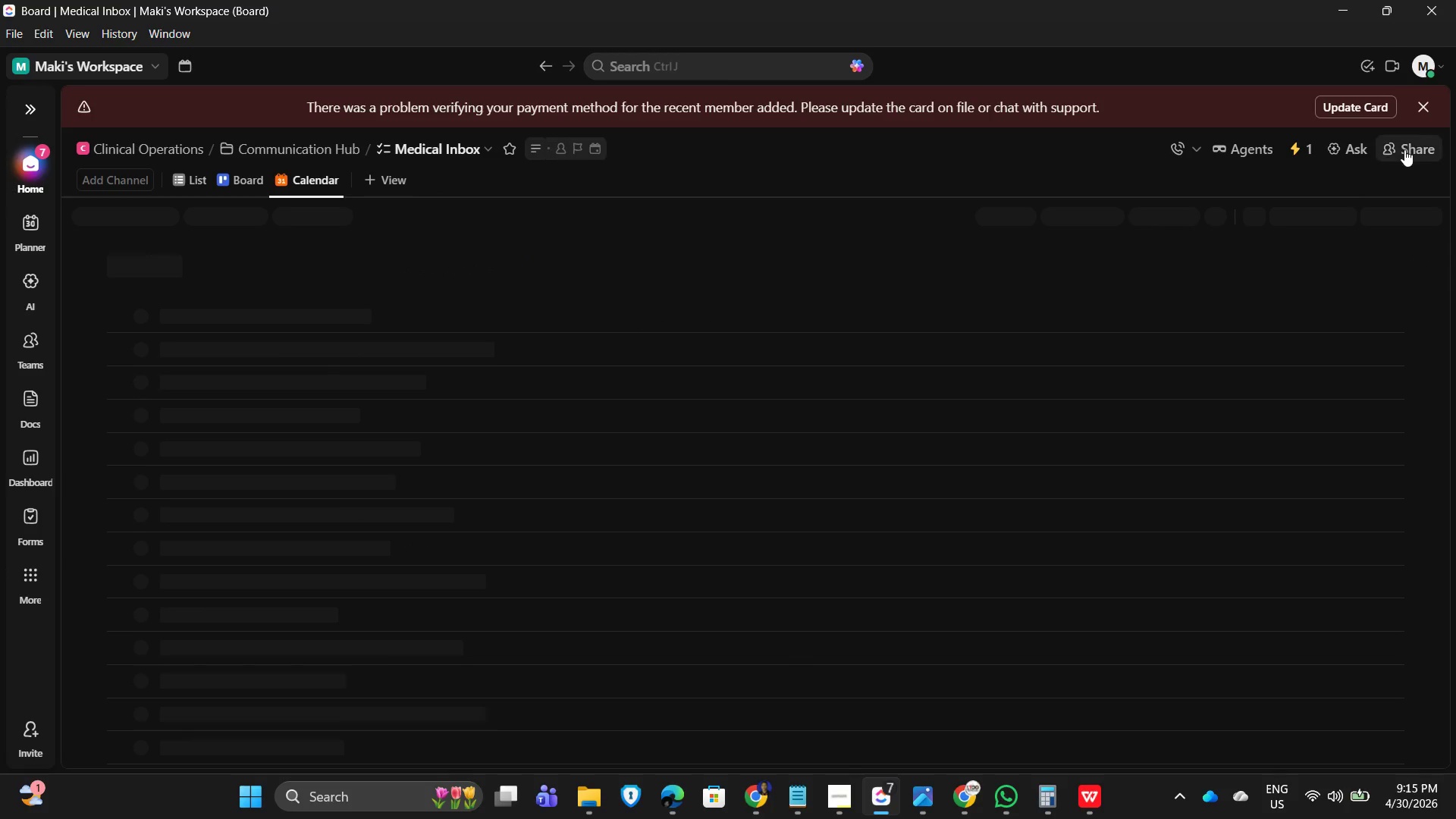 
left_click([758, 698])